 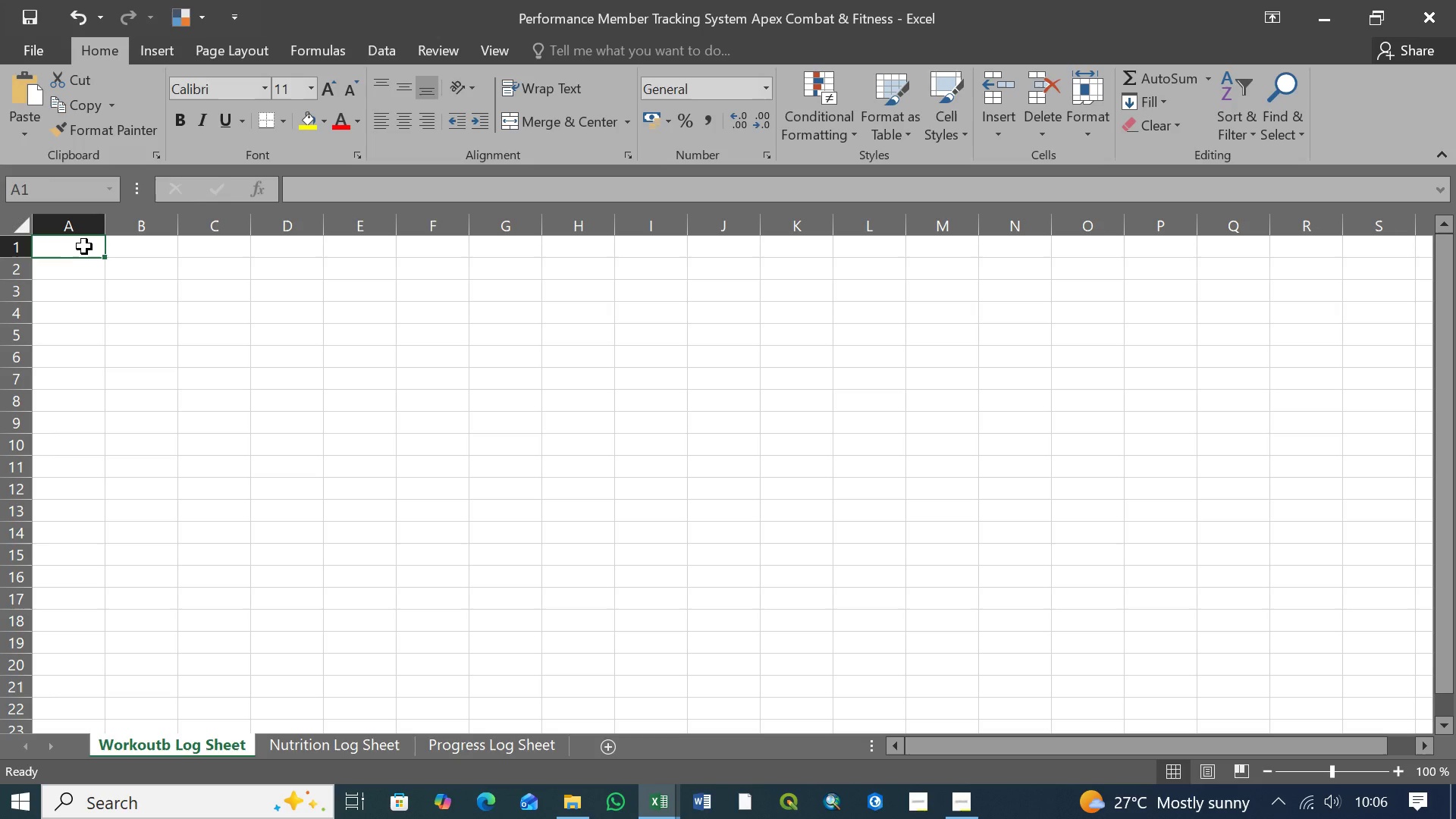 
type(Track Date)
 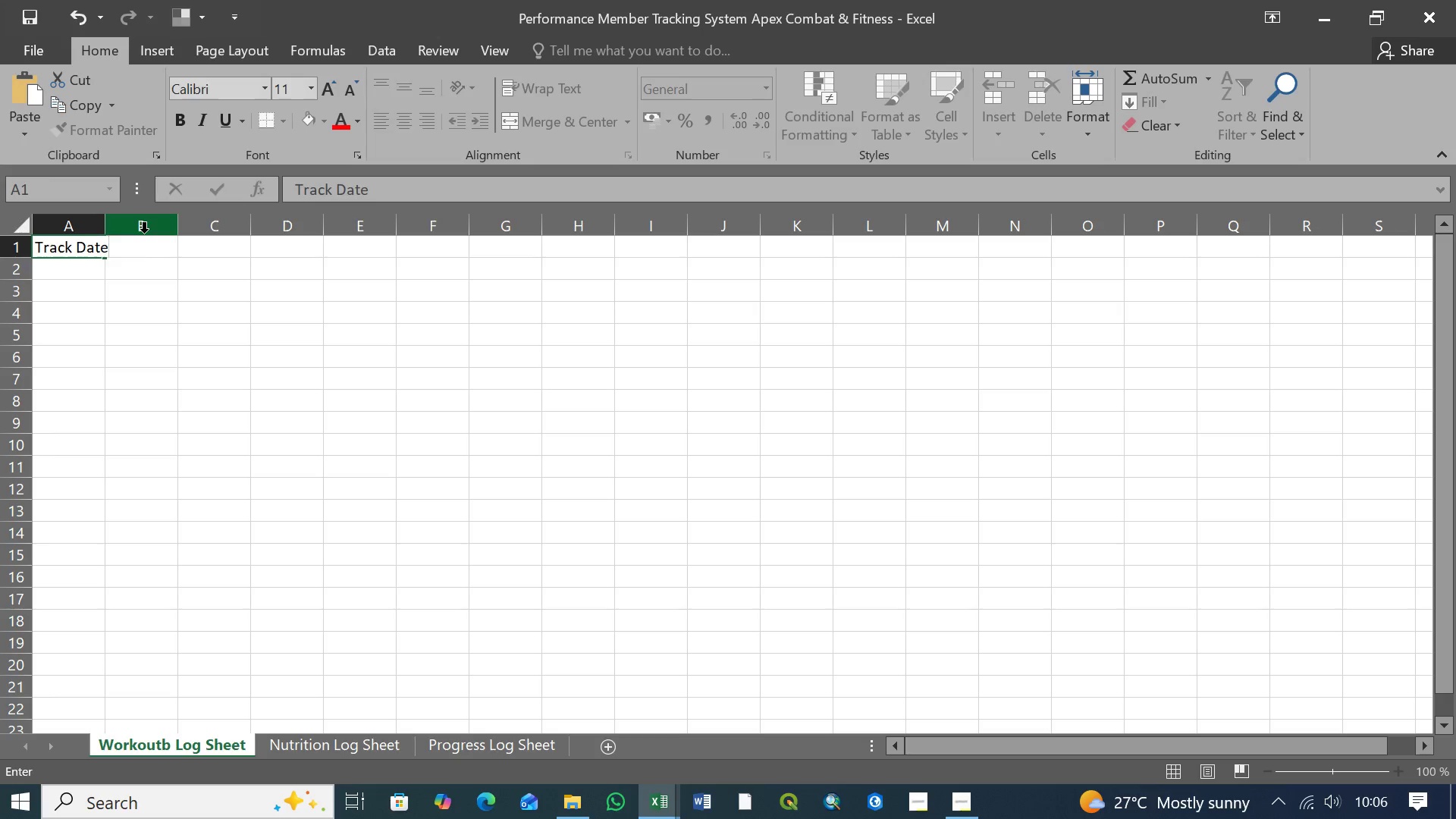 
key(ArrowRight)
 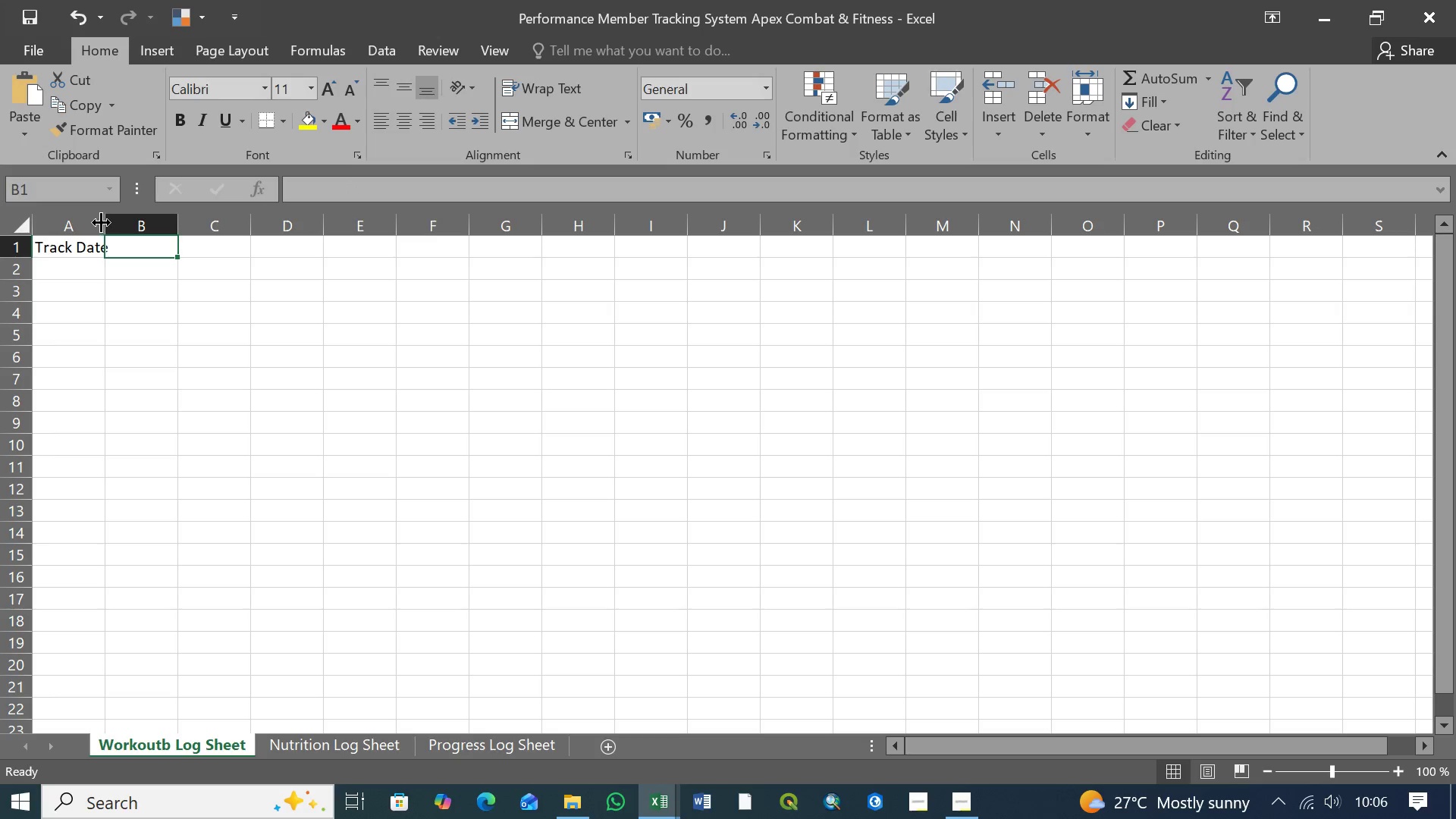 
left_click_drag(start_coordinate=[101, 222], to_coordinate=[116, 224])
 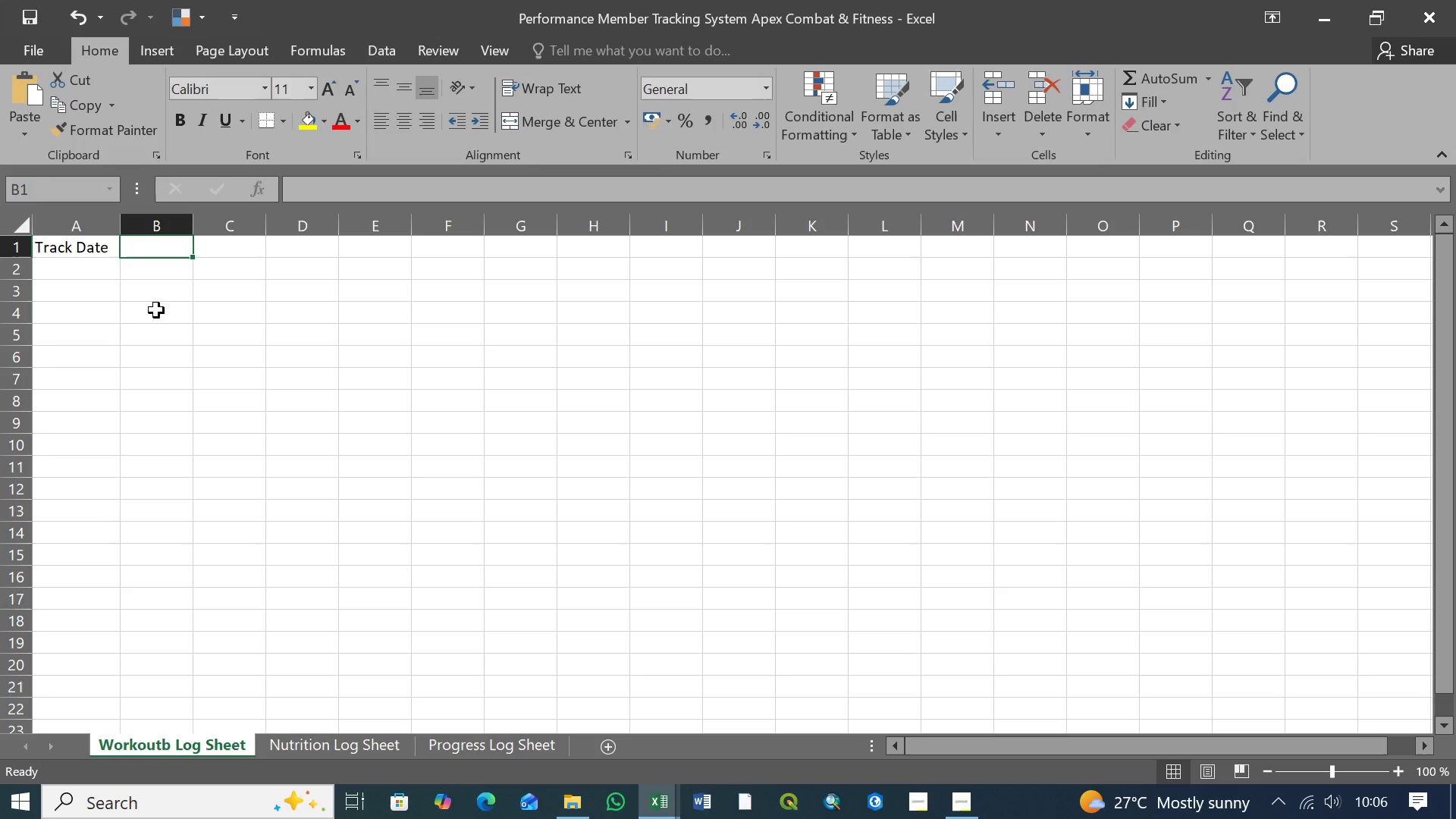 
type(Exercise Type)
 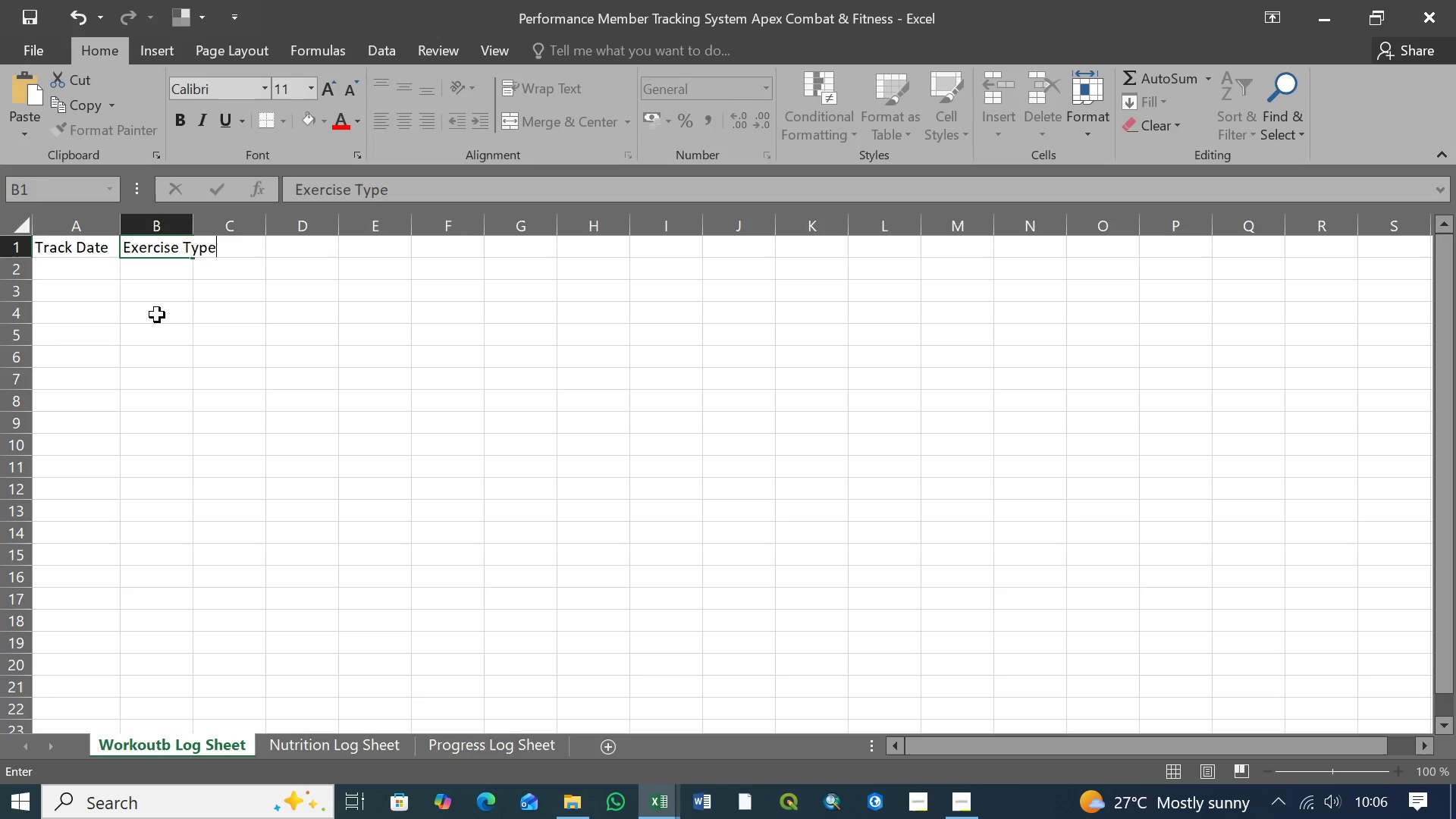 
key(ArrowRight)
 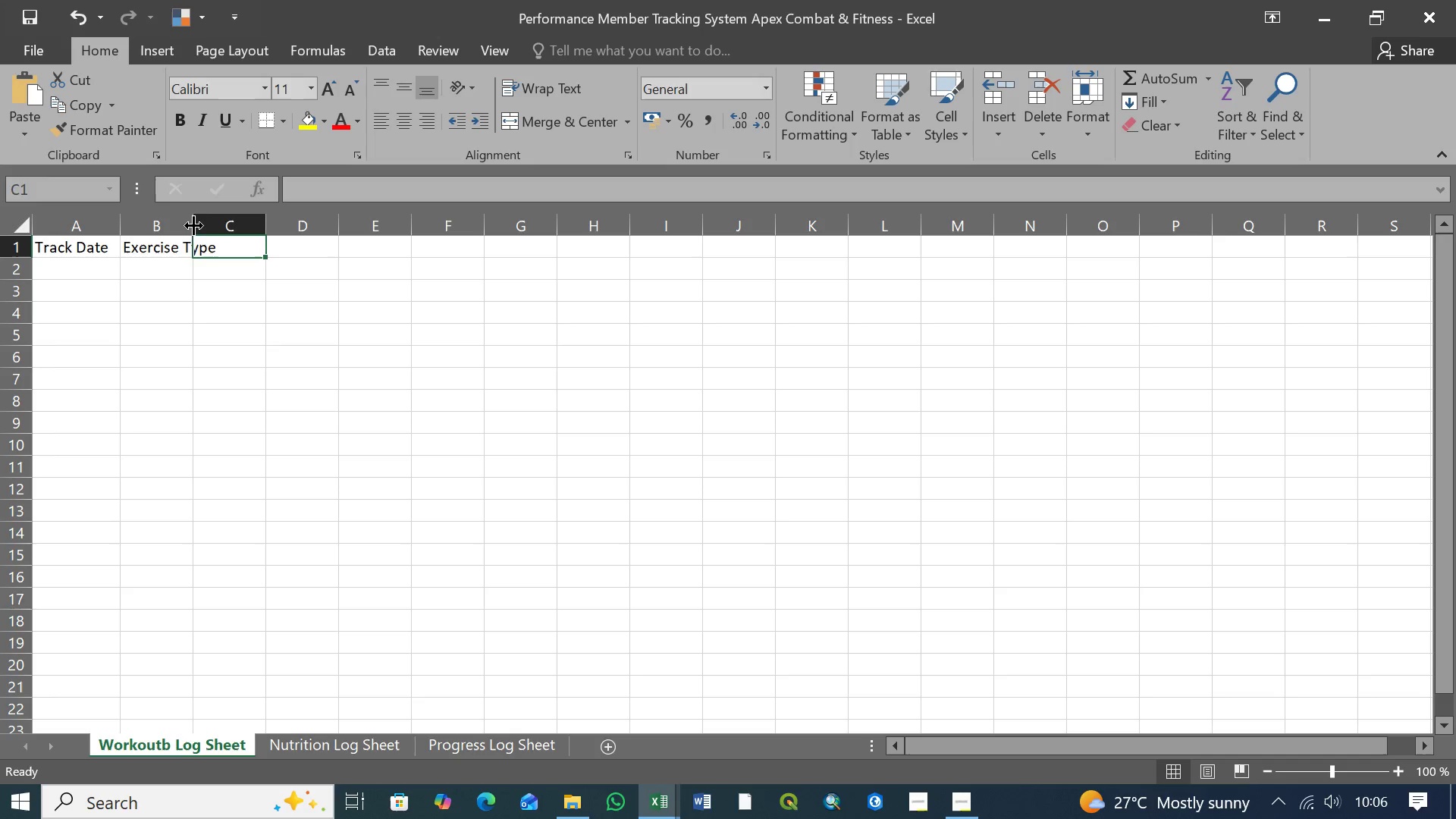 
left_click_drag(start_coordinate=[191, 225], to_coordinate=[221, 225])
 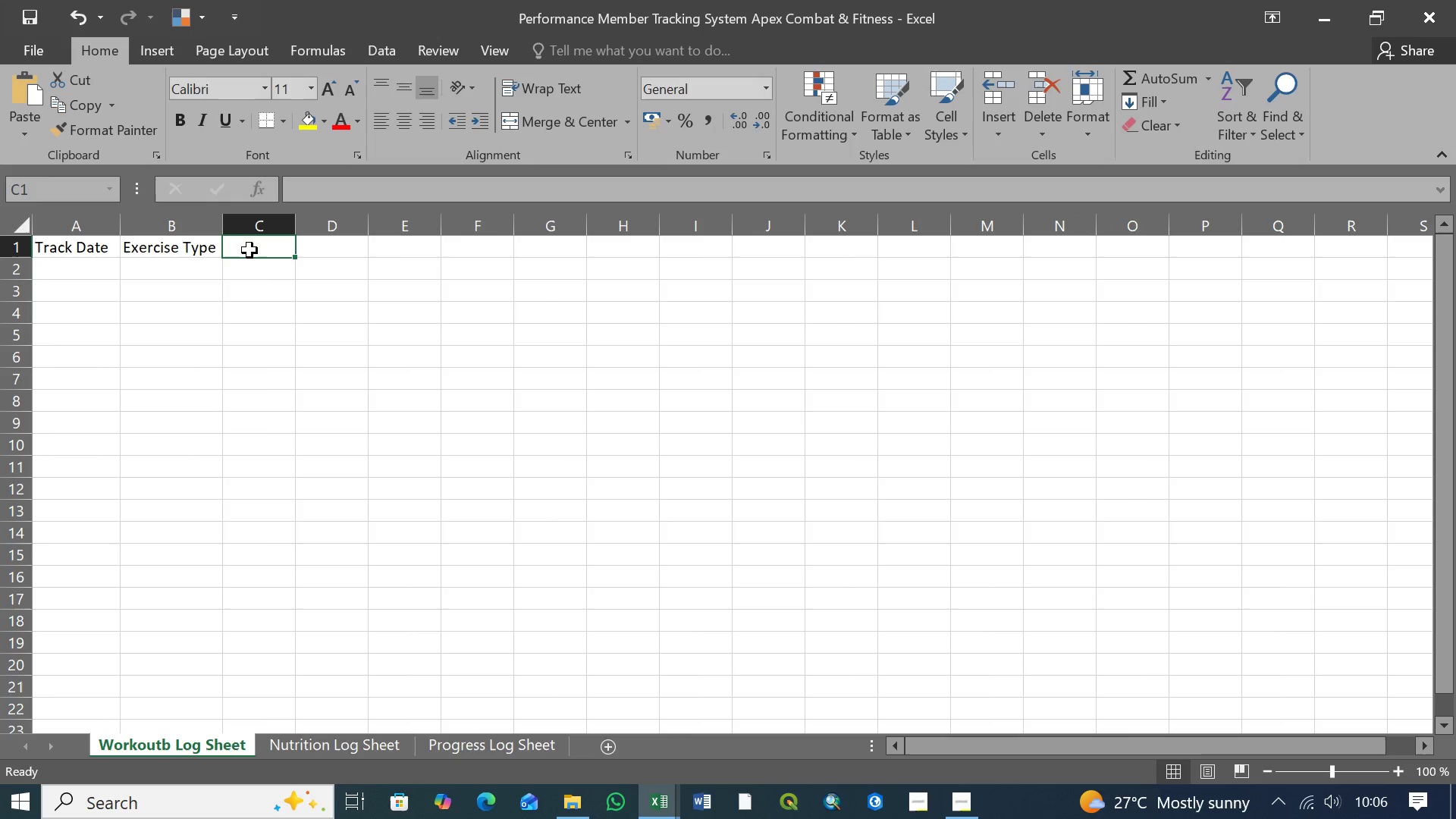 
left_click([252, 250])
 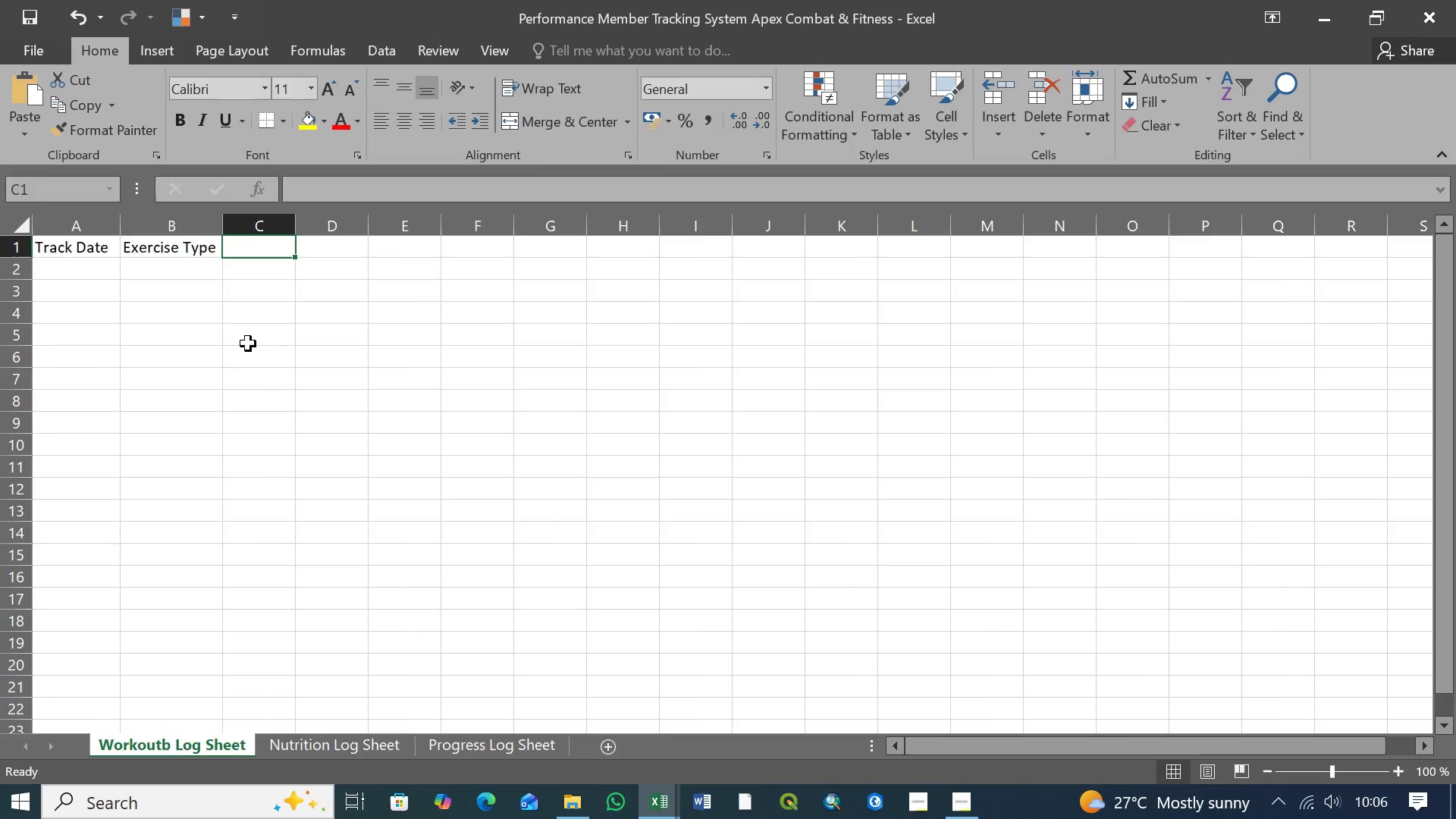 
type(Duration ())
 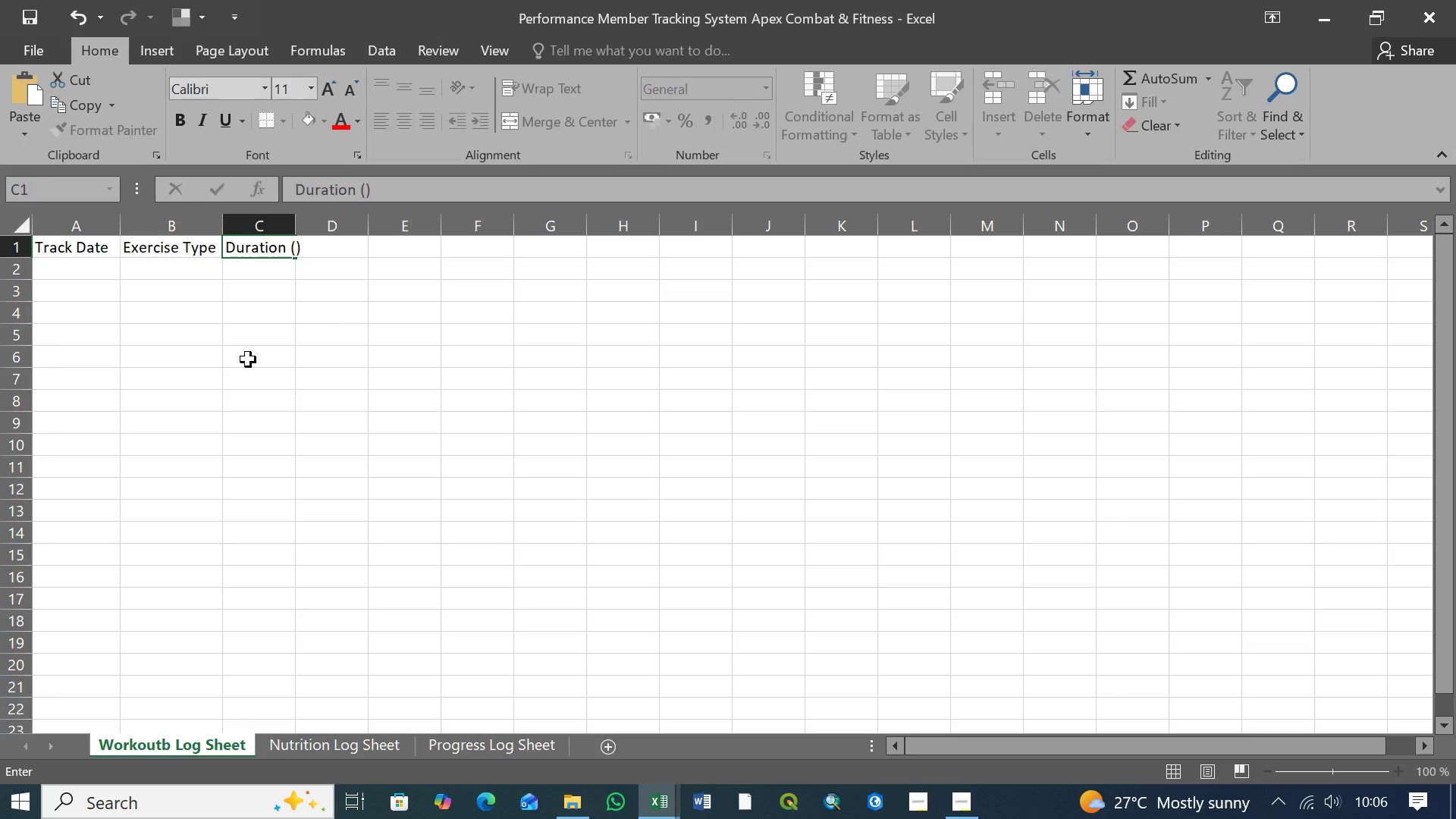 
left_click([366, 190])
 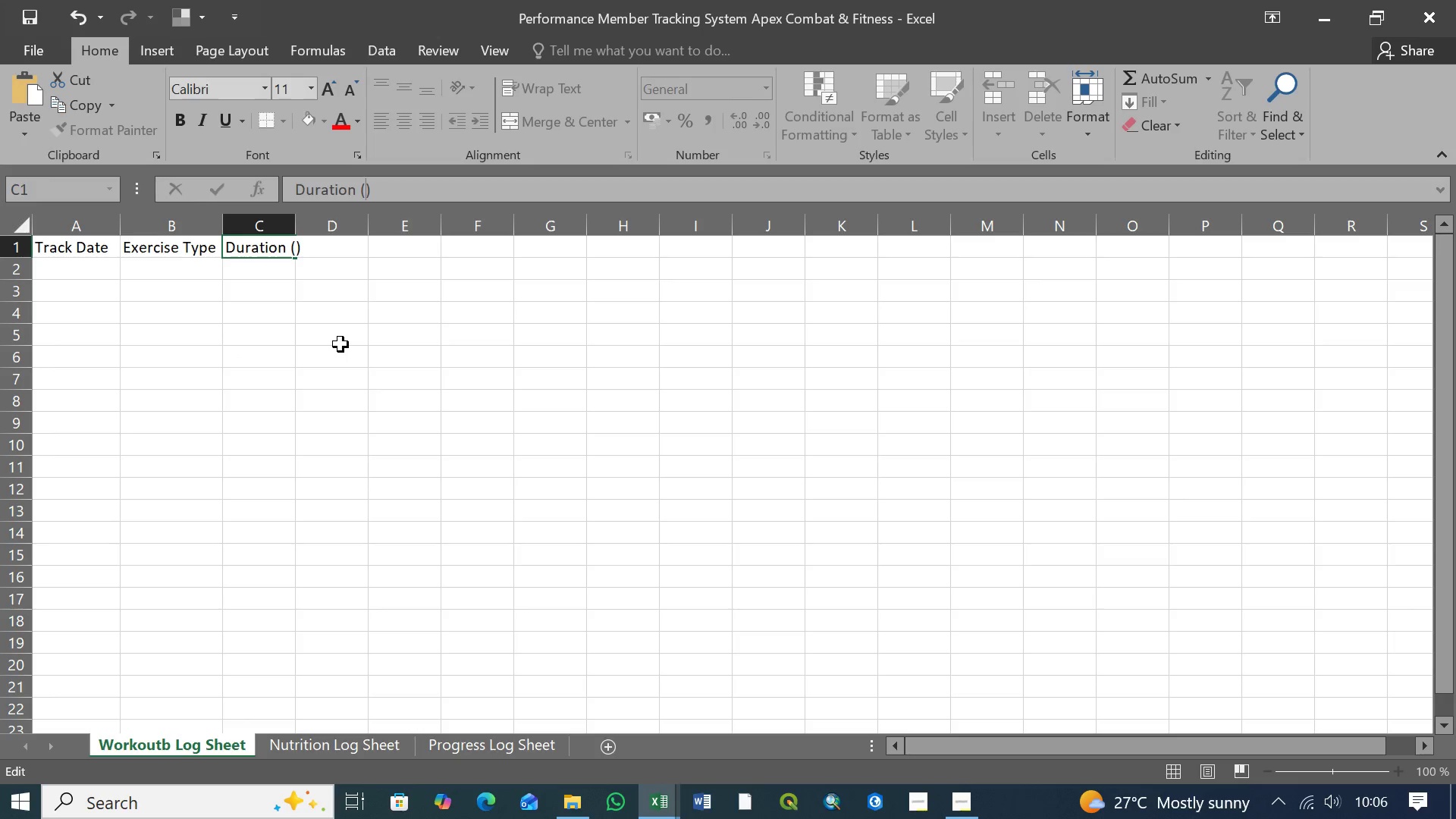 
type(Minutes)
 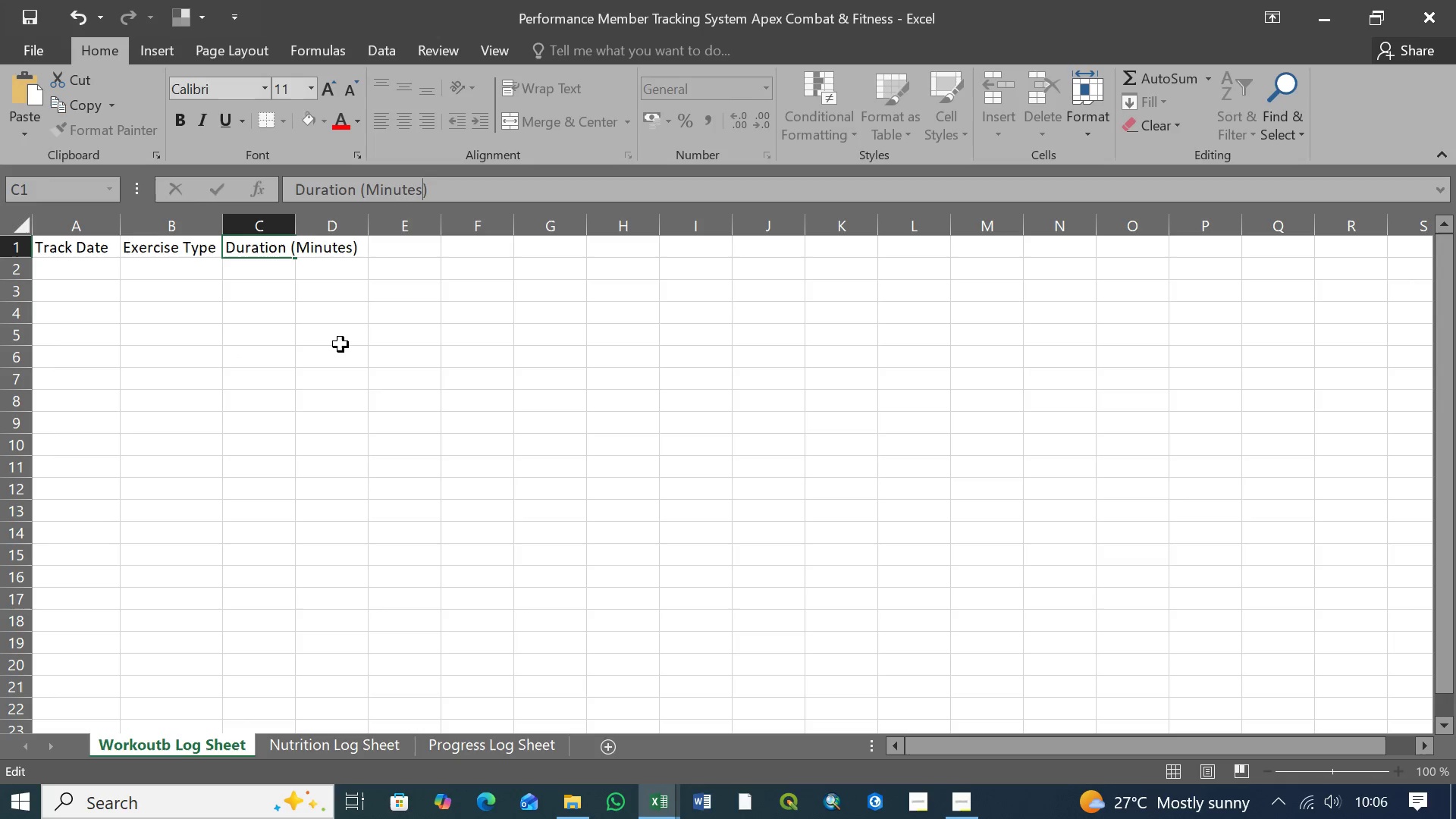 
key(ArrowRight)